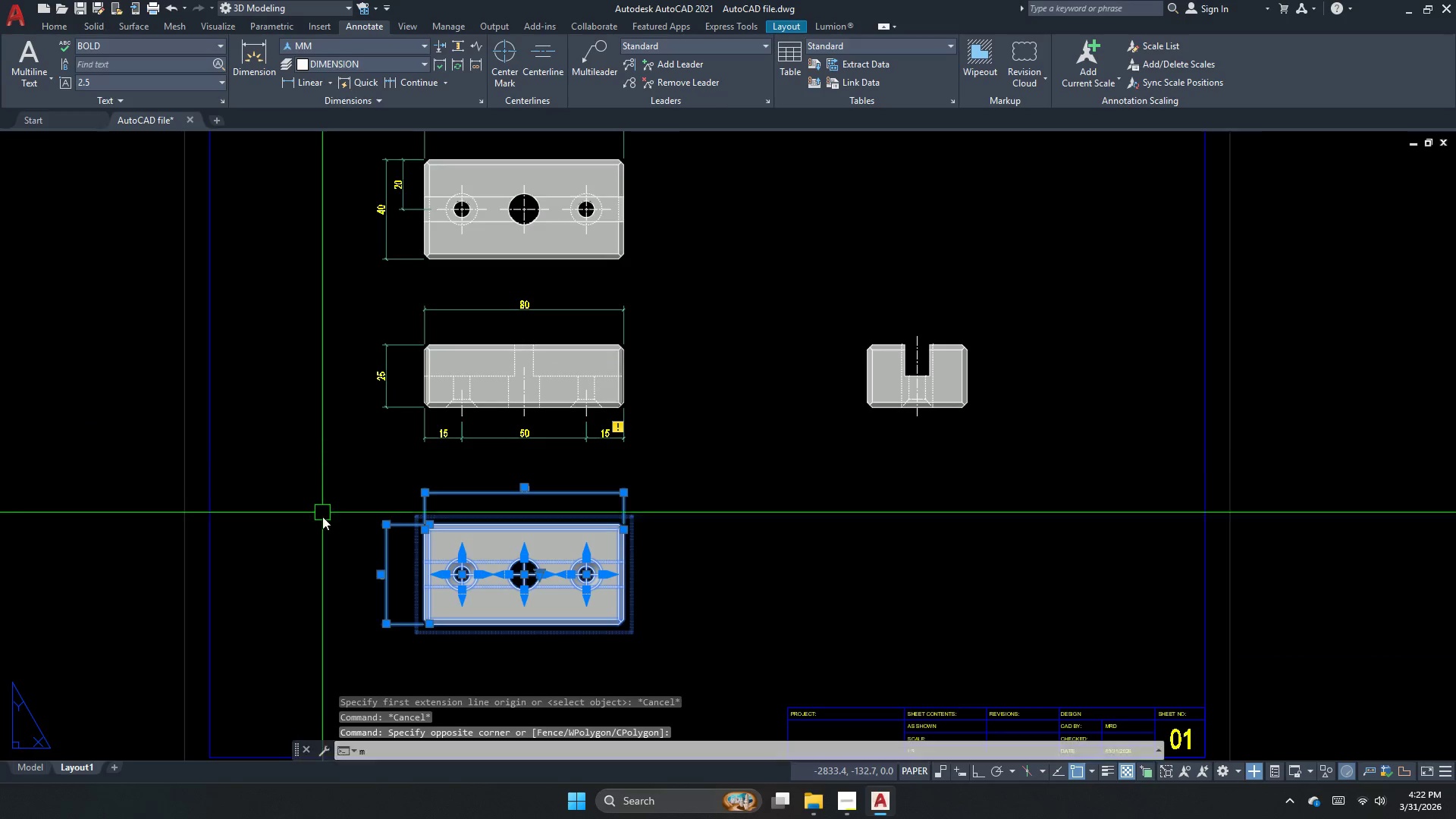 
key(Space)
 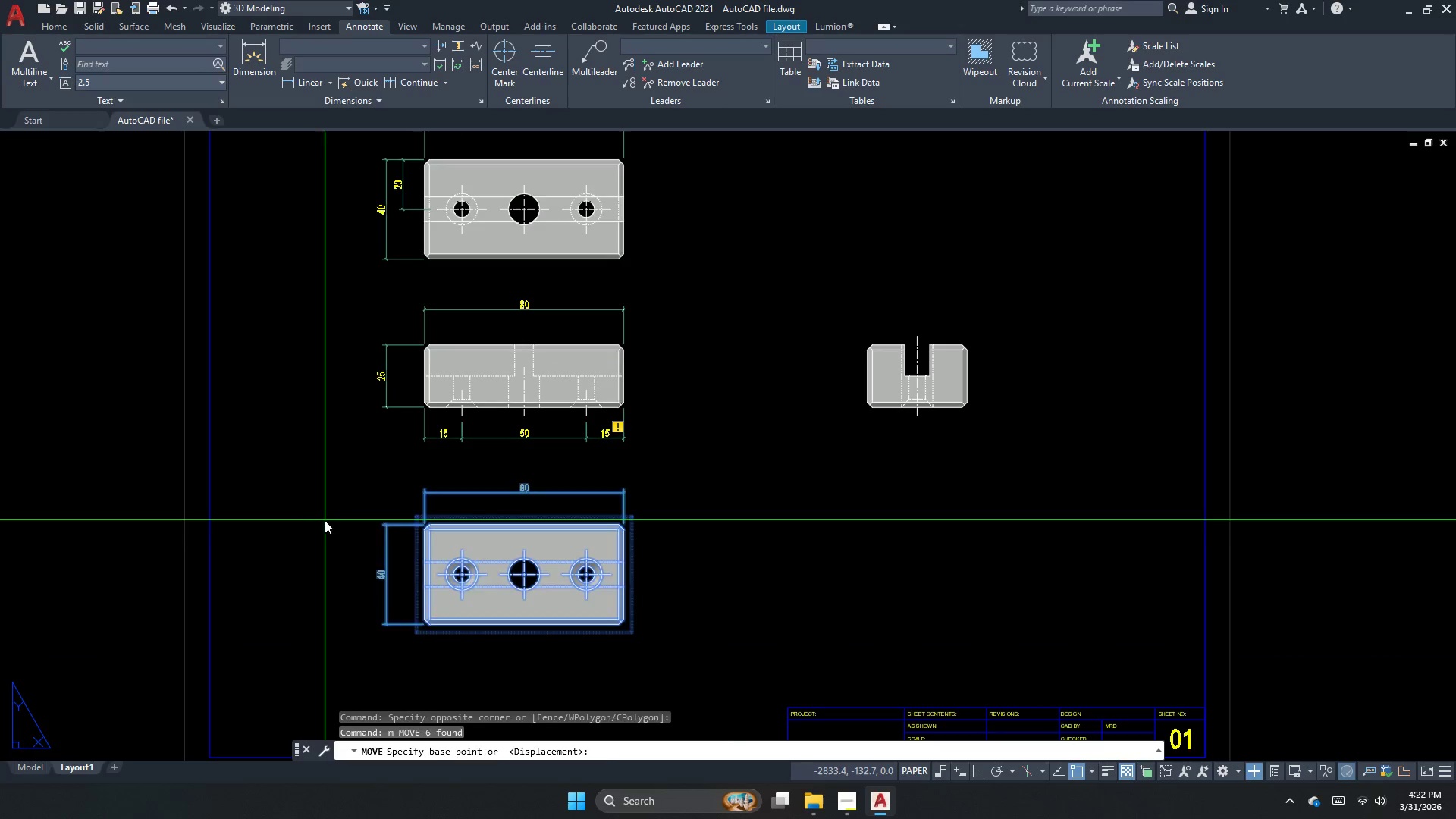 
left_click_drag(start_coordinate=[324, 525], to_coordinate=[322, 533])
 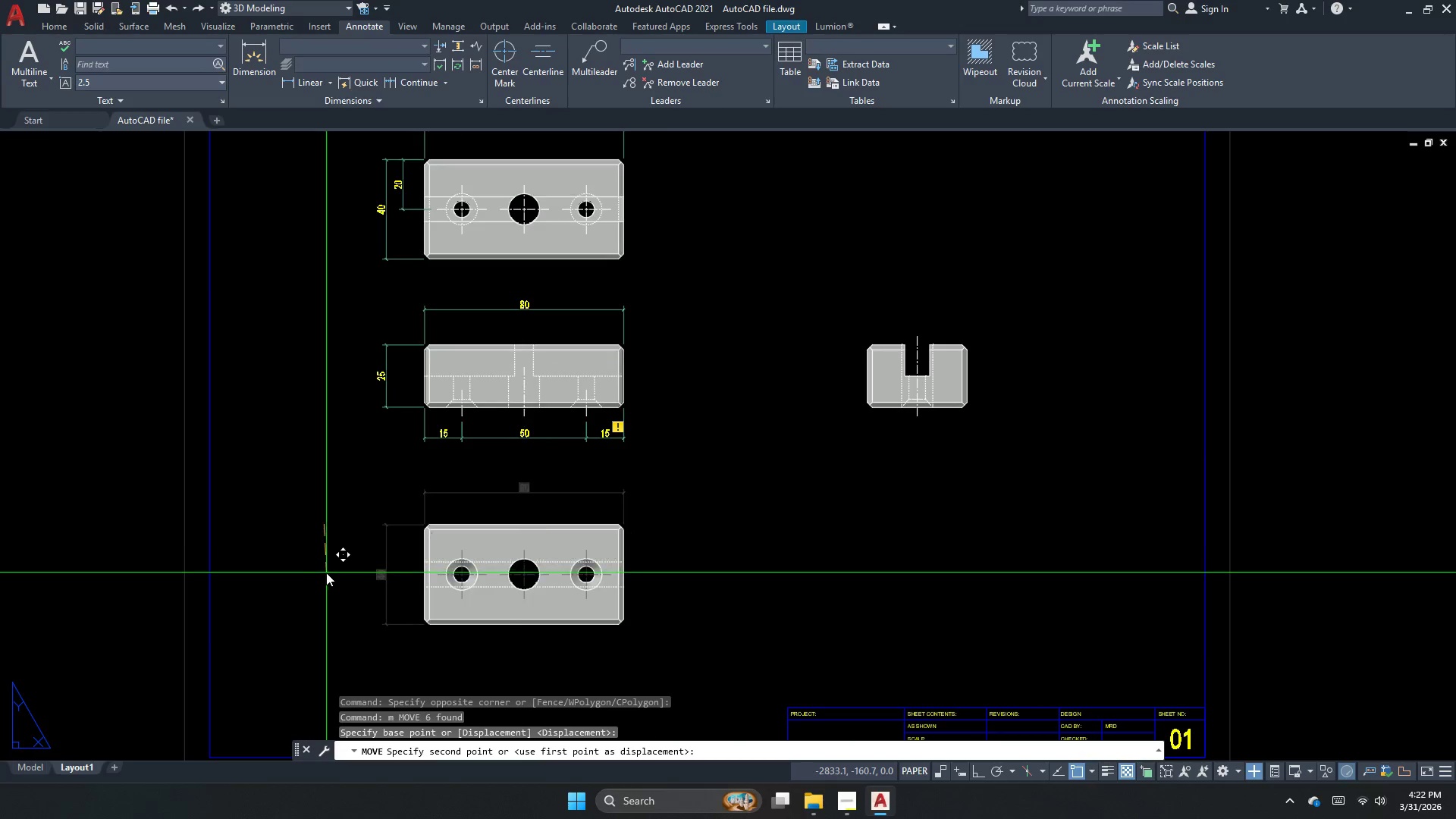 
key(F8)
 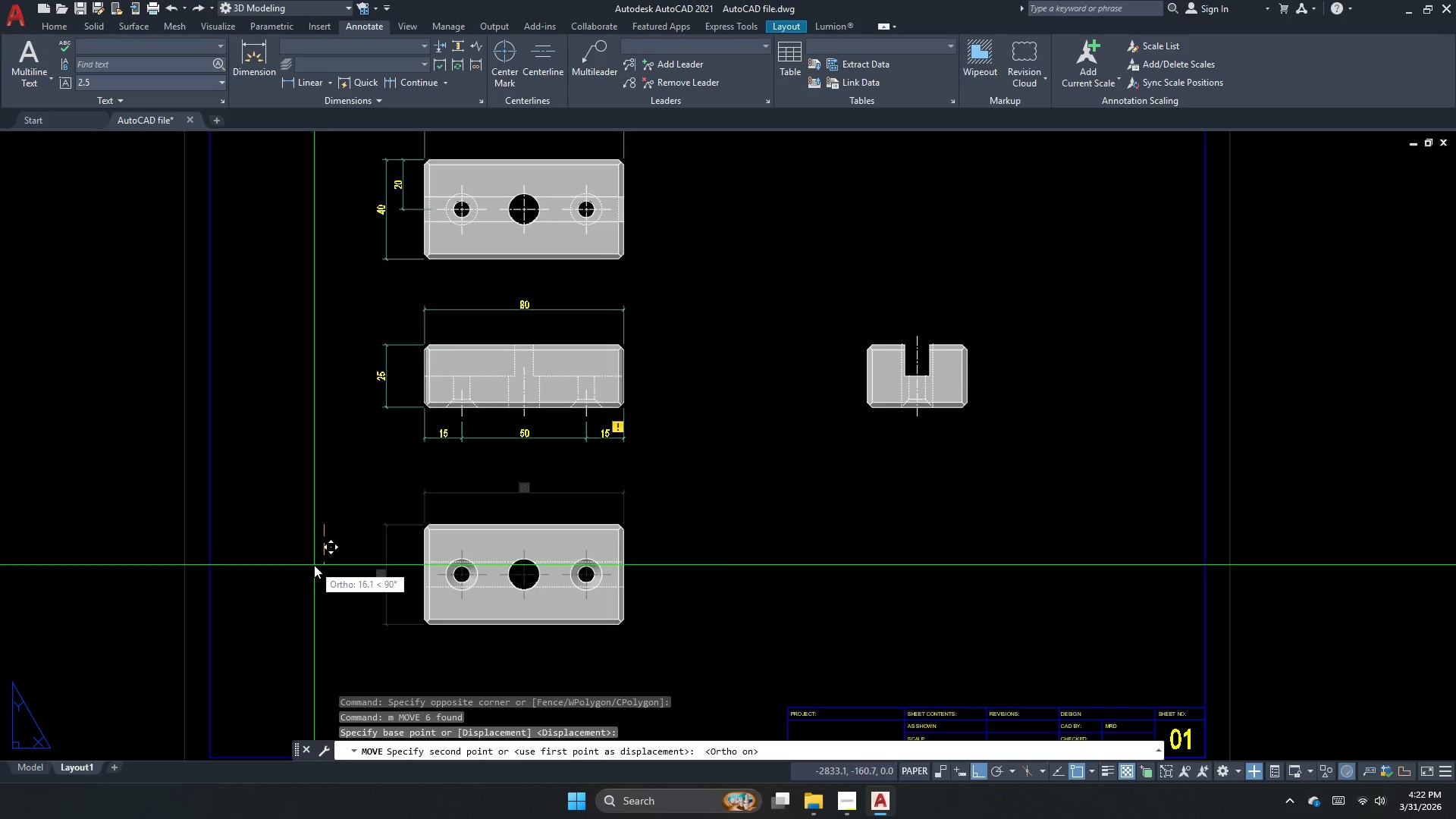 
key(Escape)
 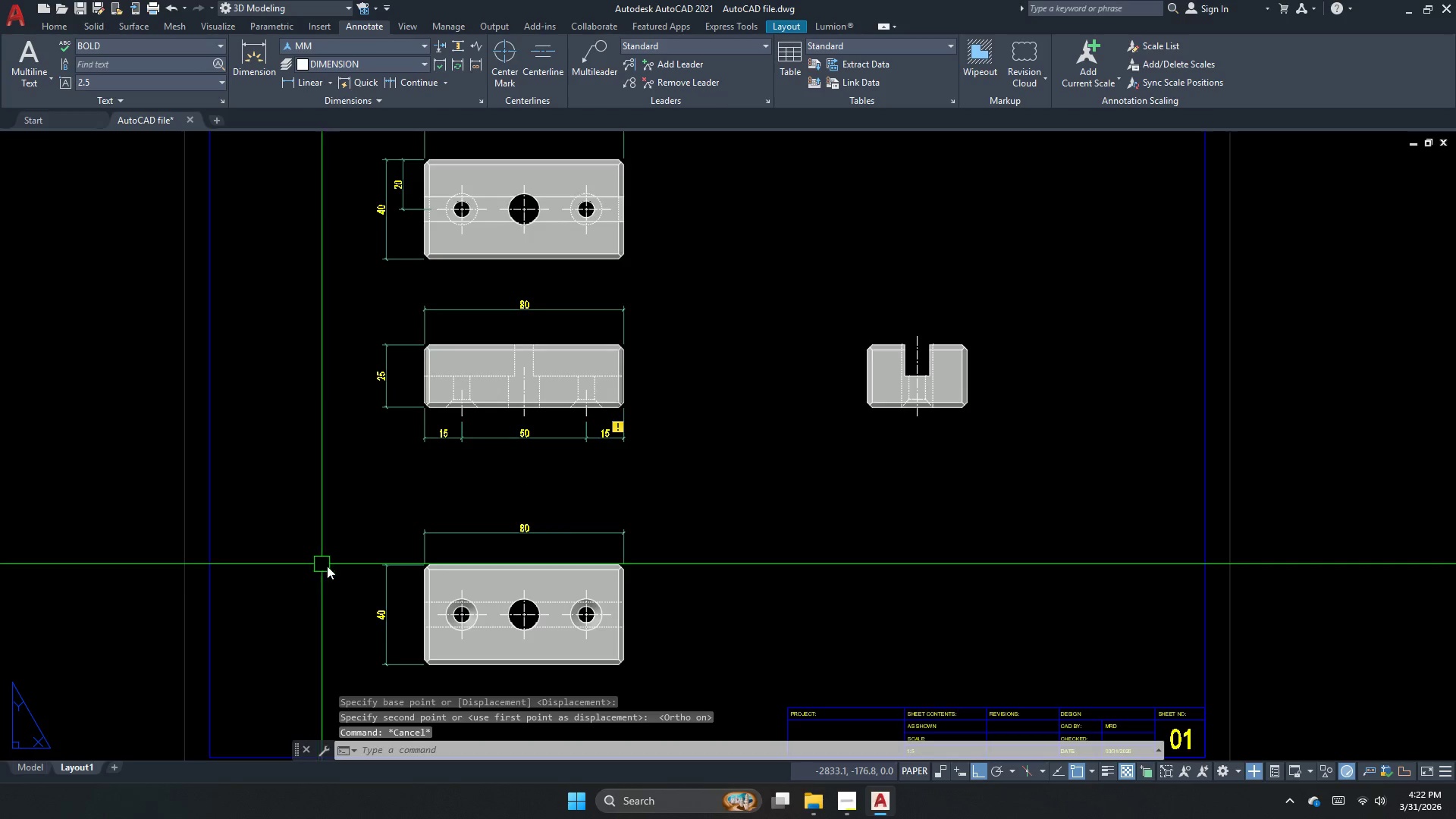 
key(Escape)
 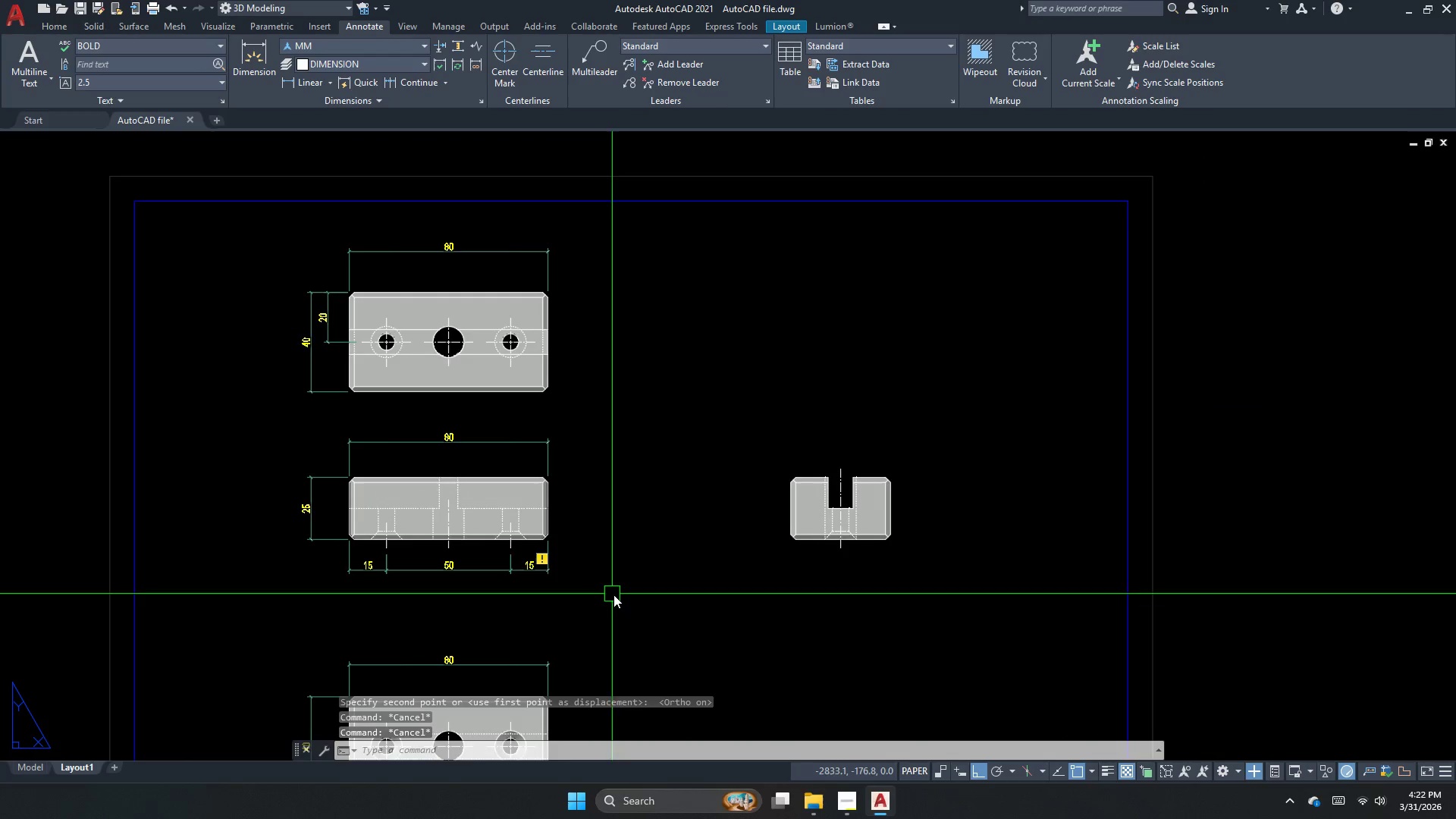 
left_click_drag(start_coordinate=[608, 596], to_coordinate=[453, 472])
 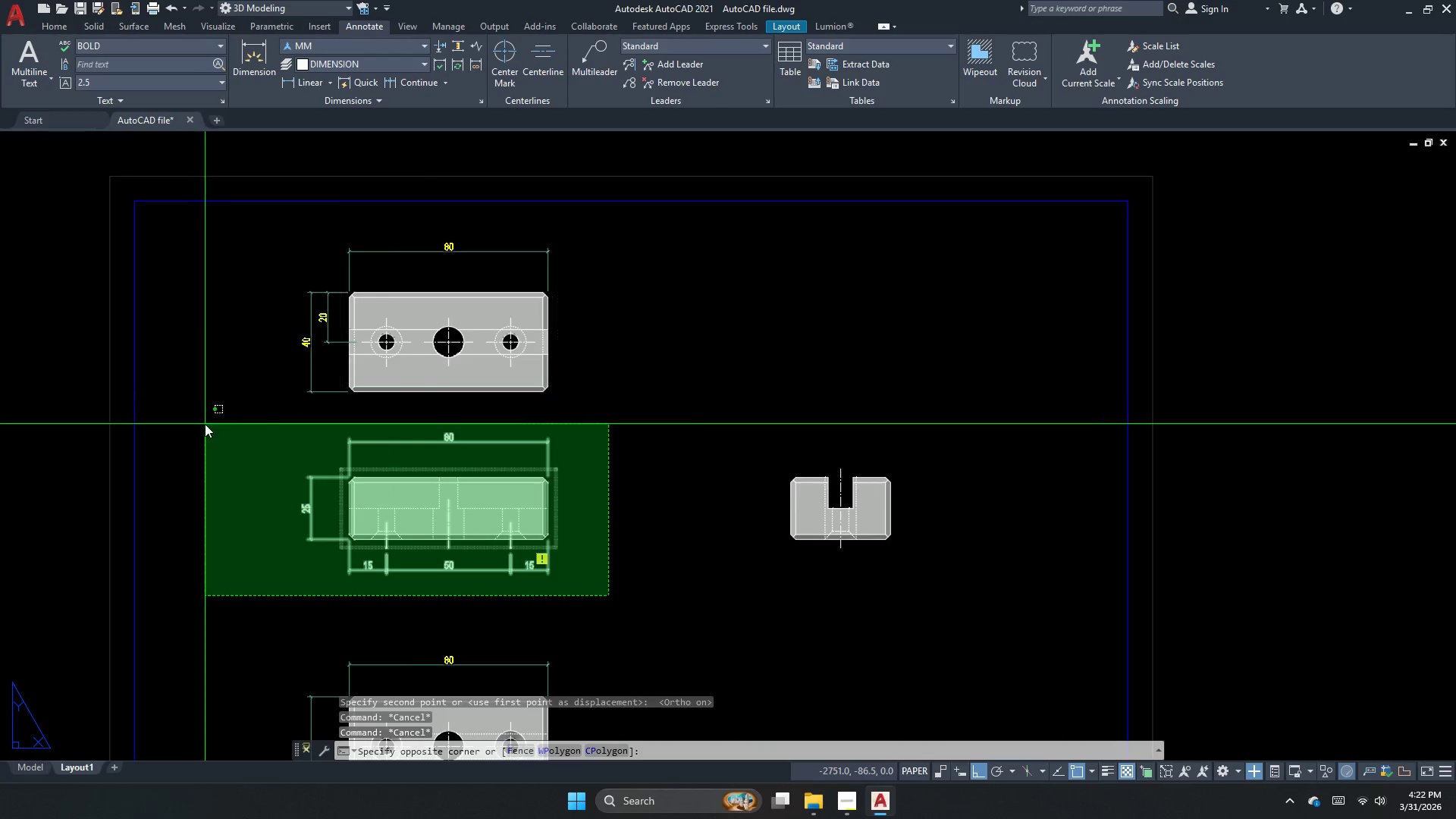 
scroll: coordinate [403, 504], scroll_direction: up, amount: 1.0
 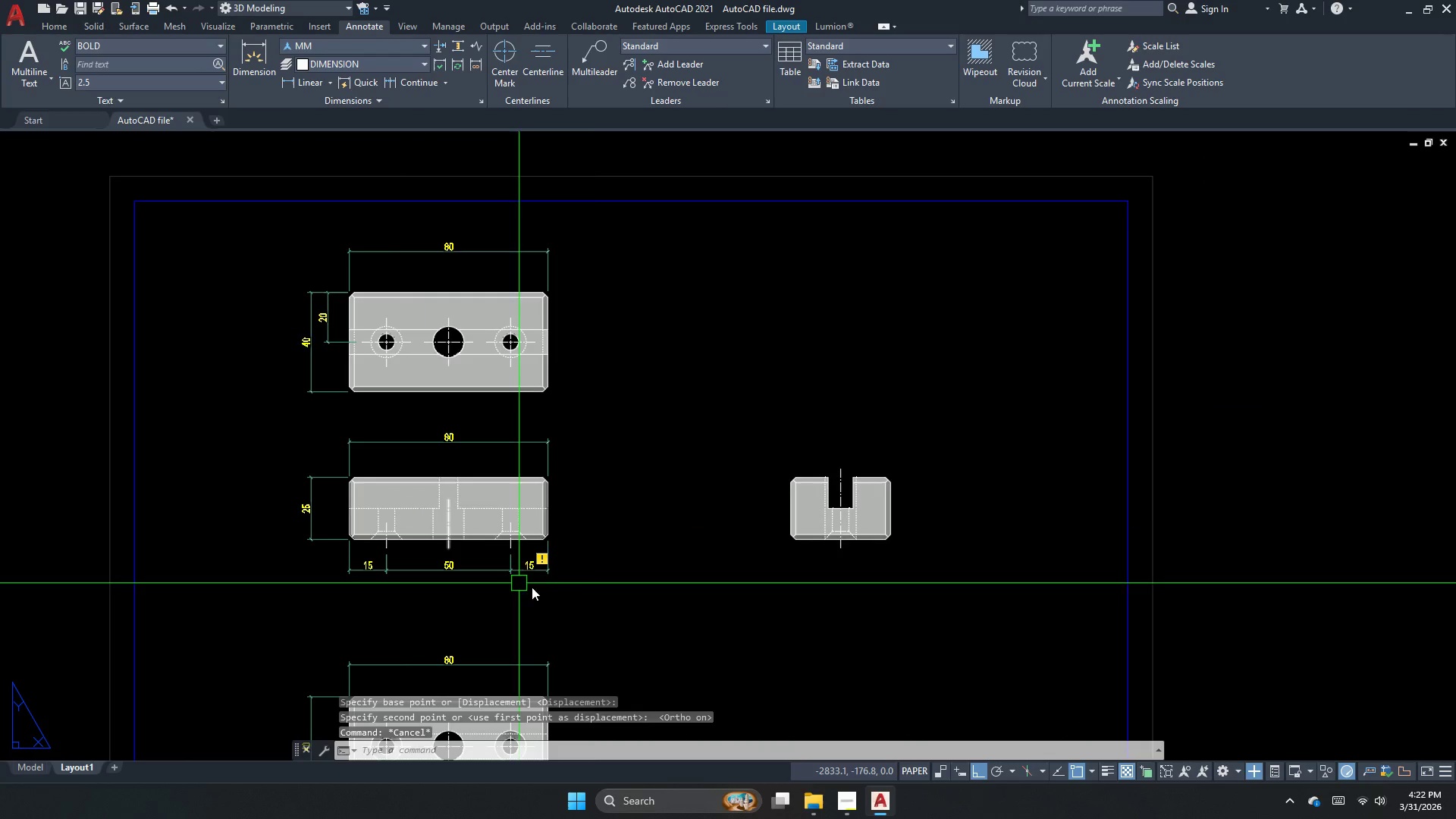 
left_click_drag(start_coordinate=[213, 428], to_coordinate=[219, 434])
 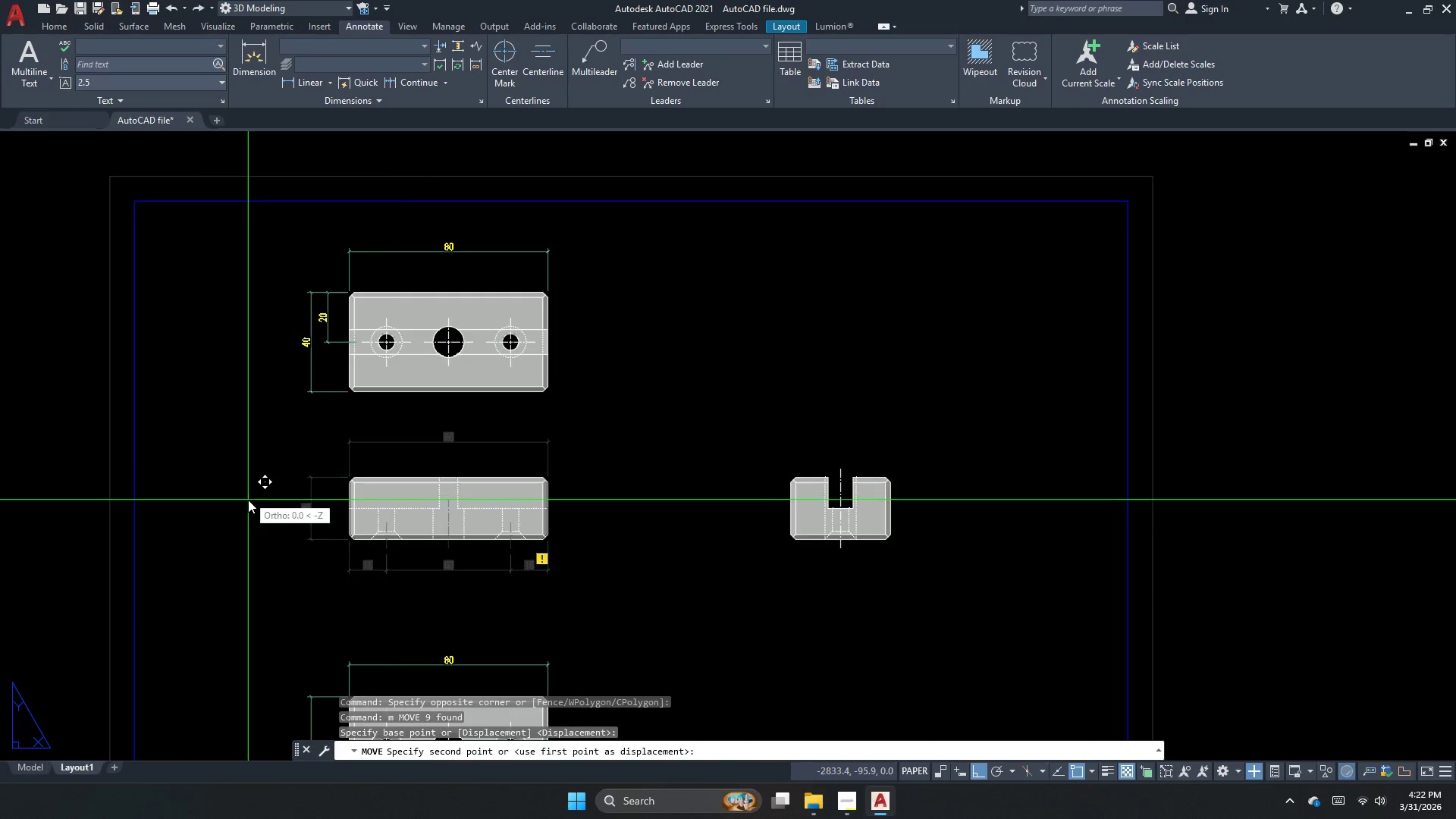 
key(M)
 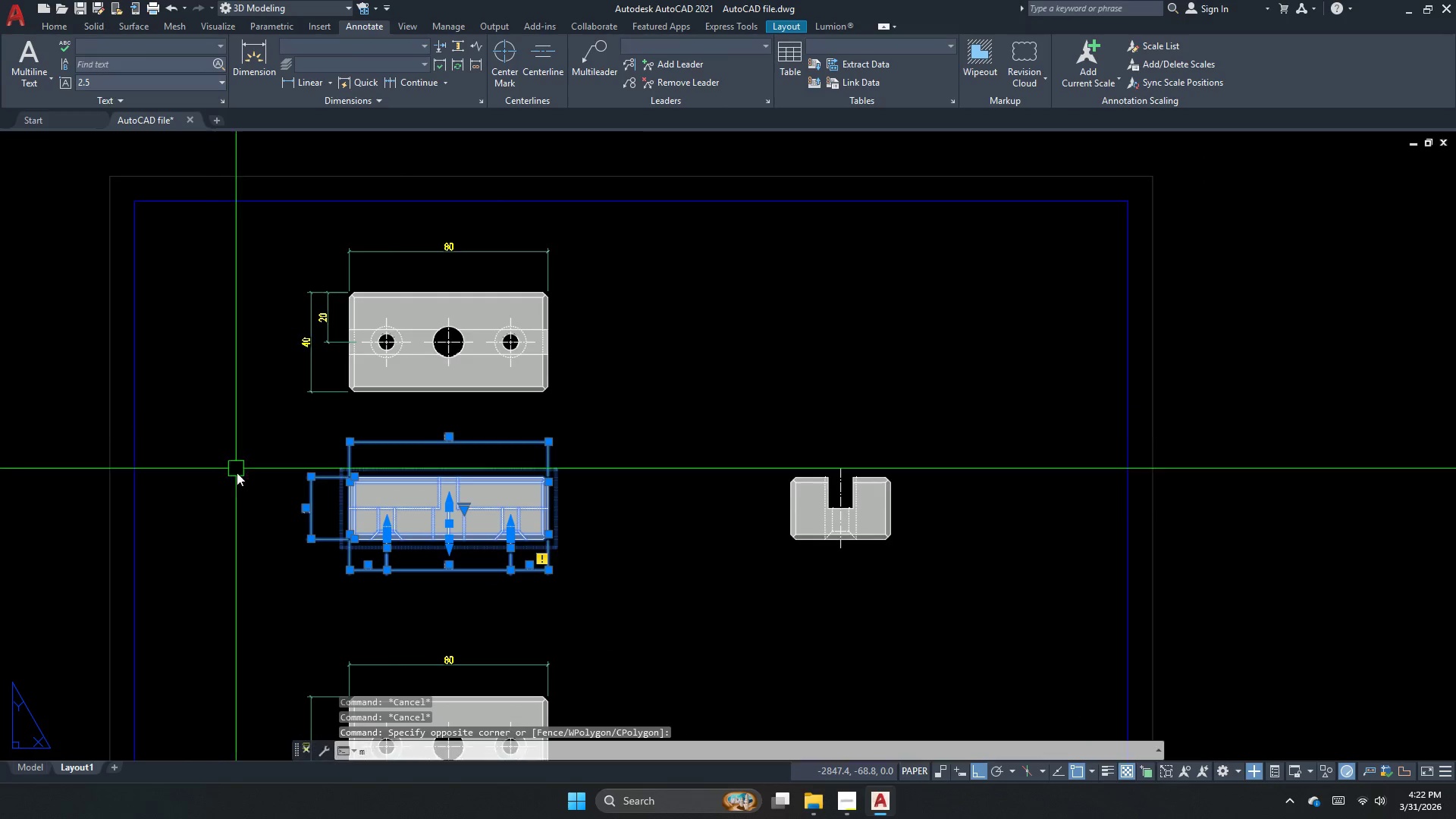 
key(Space)
 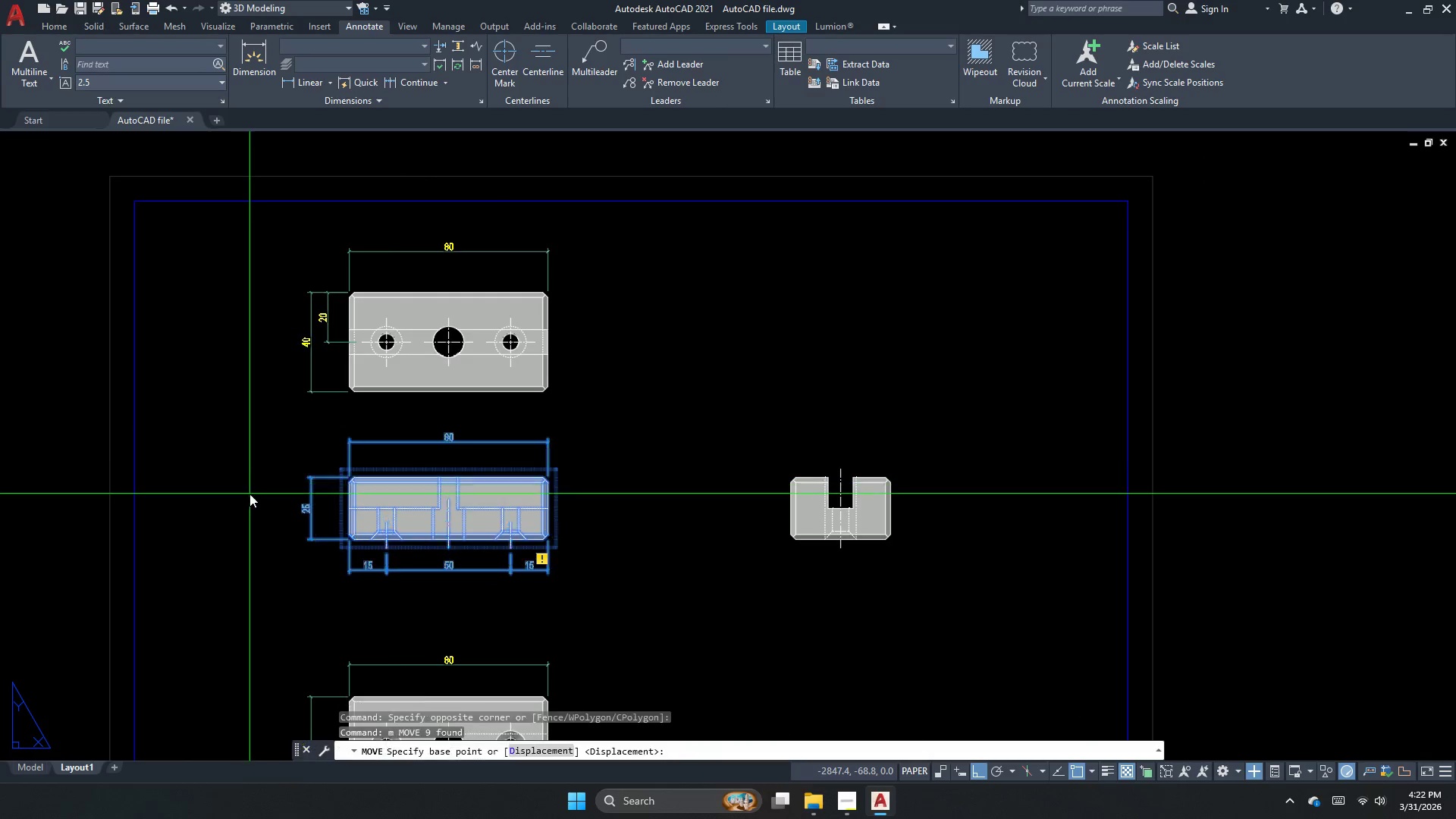 
left_click_drag(start_coordinate=[248, 496], to_coordinate=[248, 500])
 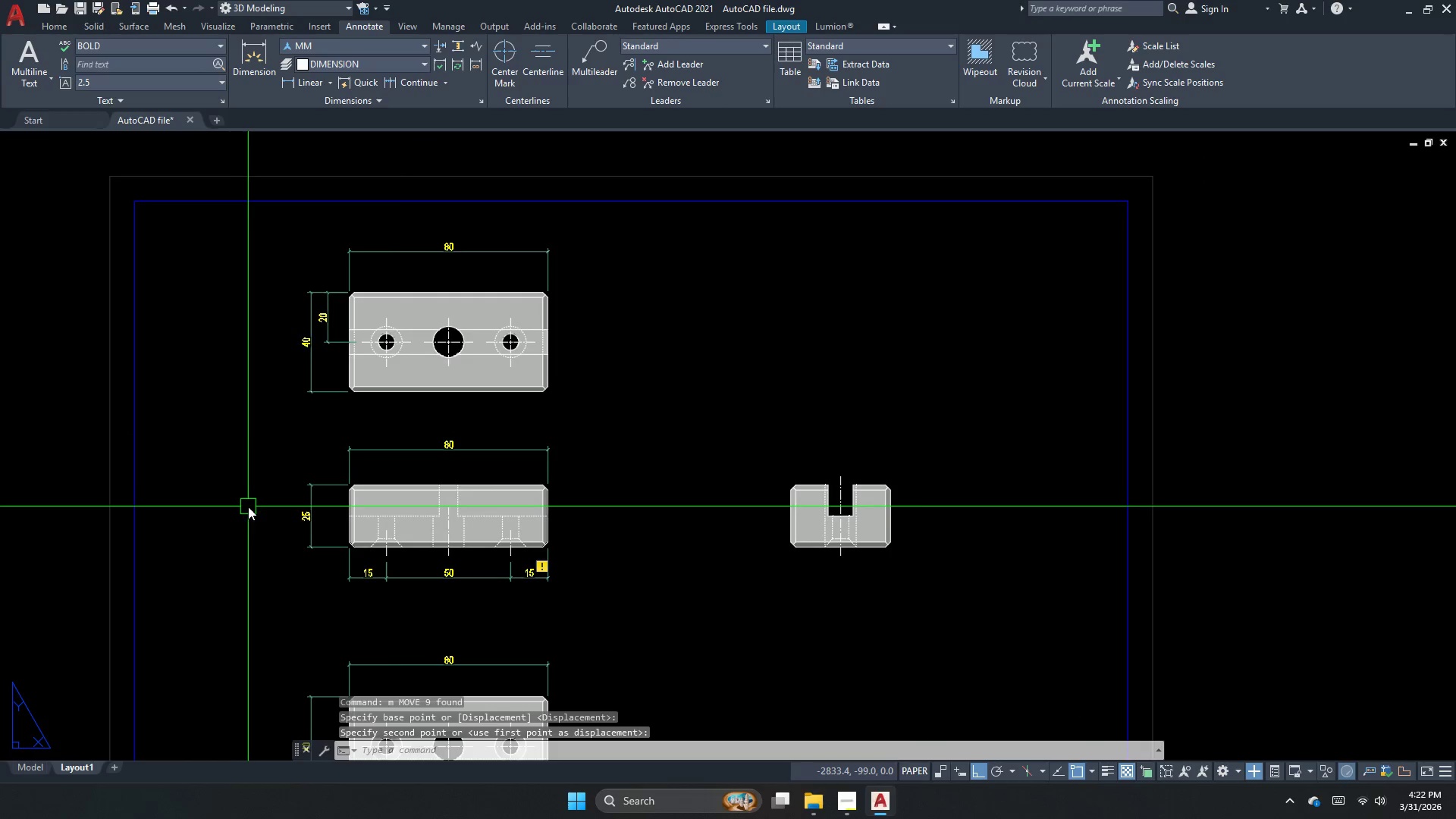 
key(Escape)
 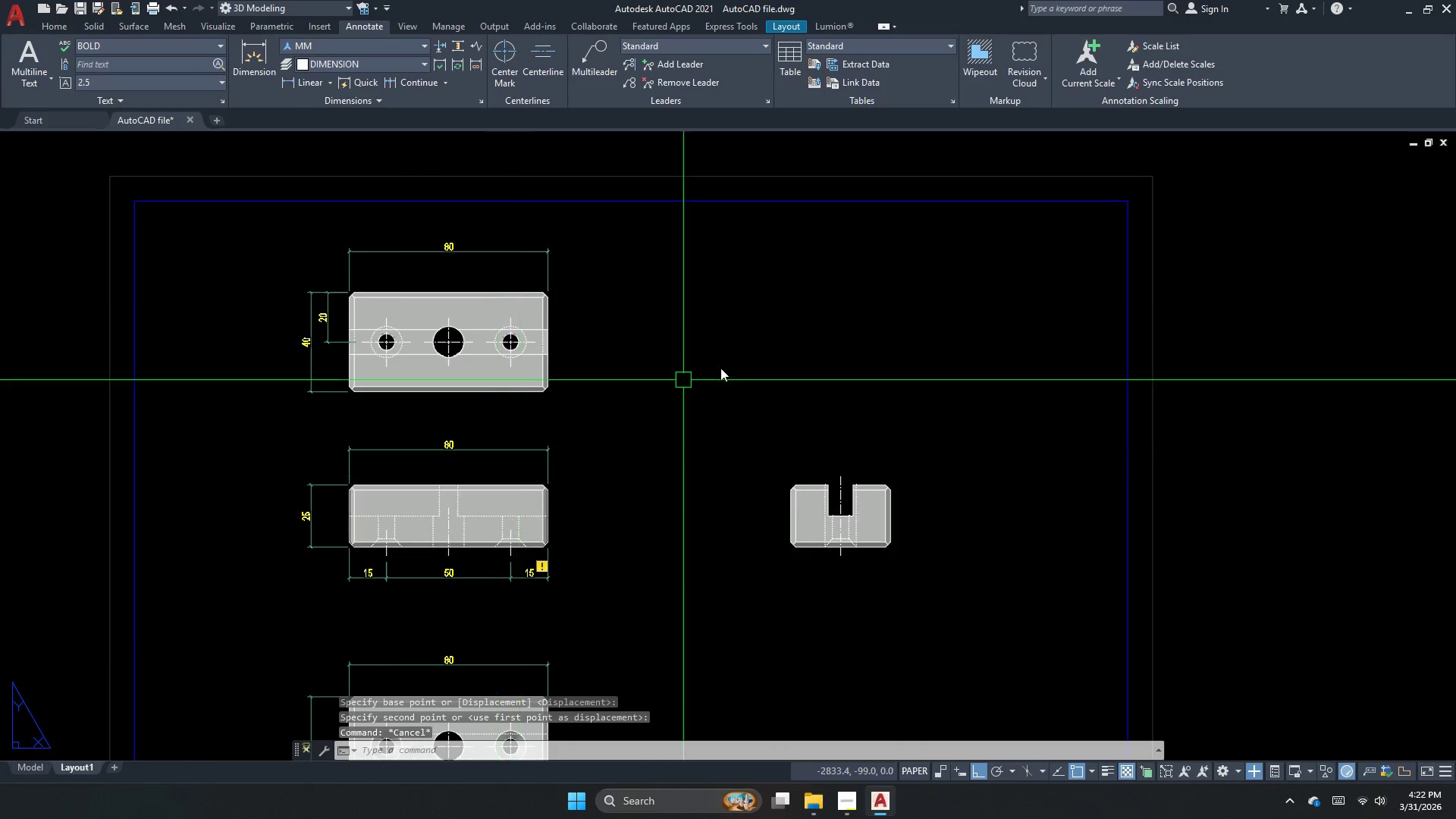 
scroll: coordinate [936, 299], scroll_direction: down, amount: 1.0
 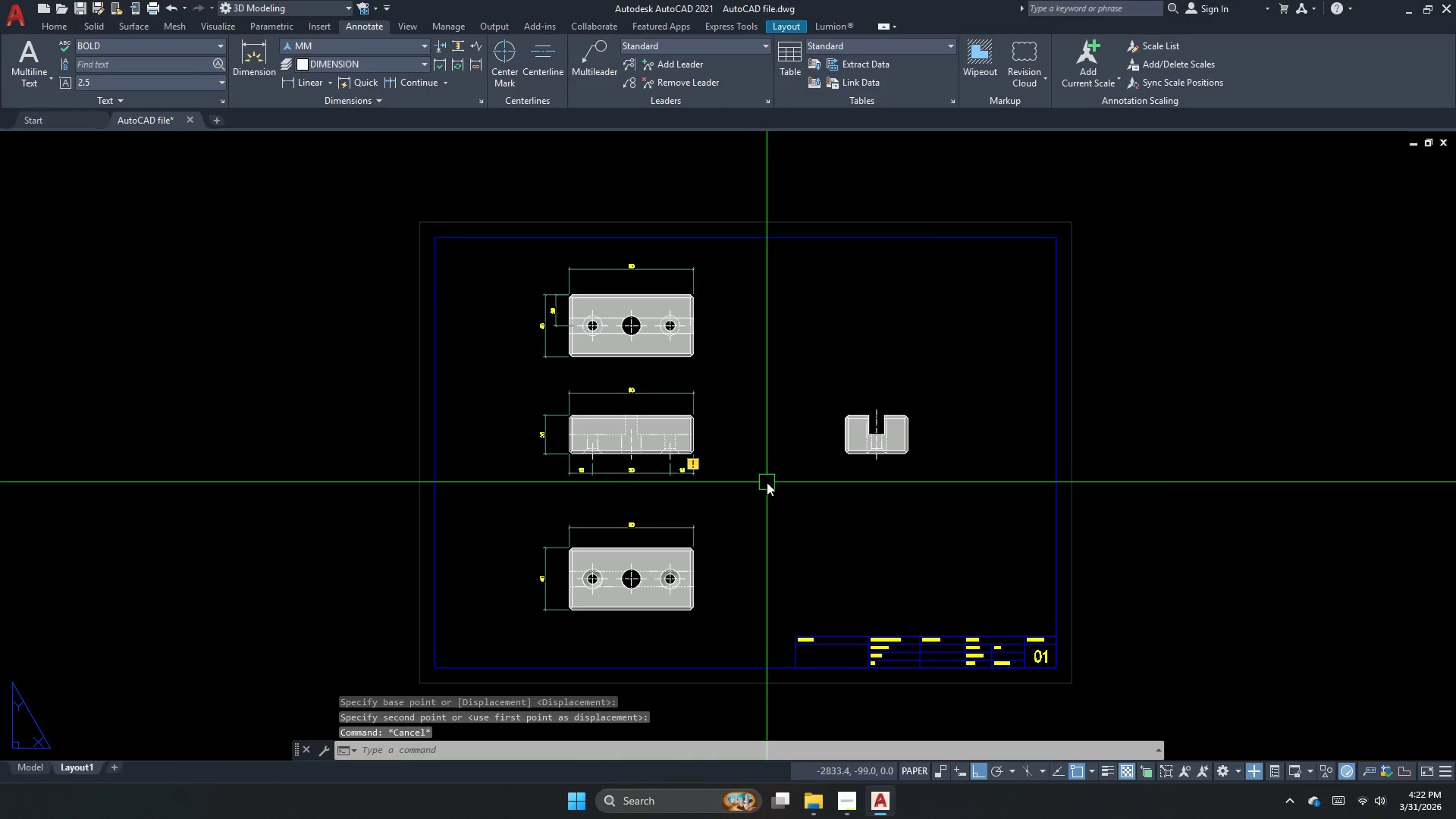 
key(Escape)
 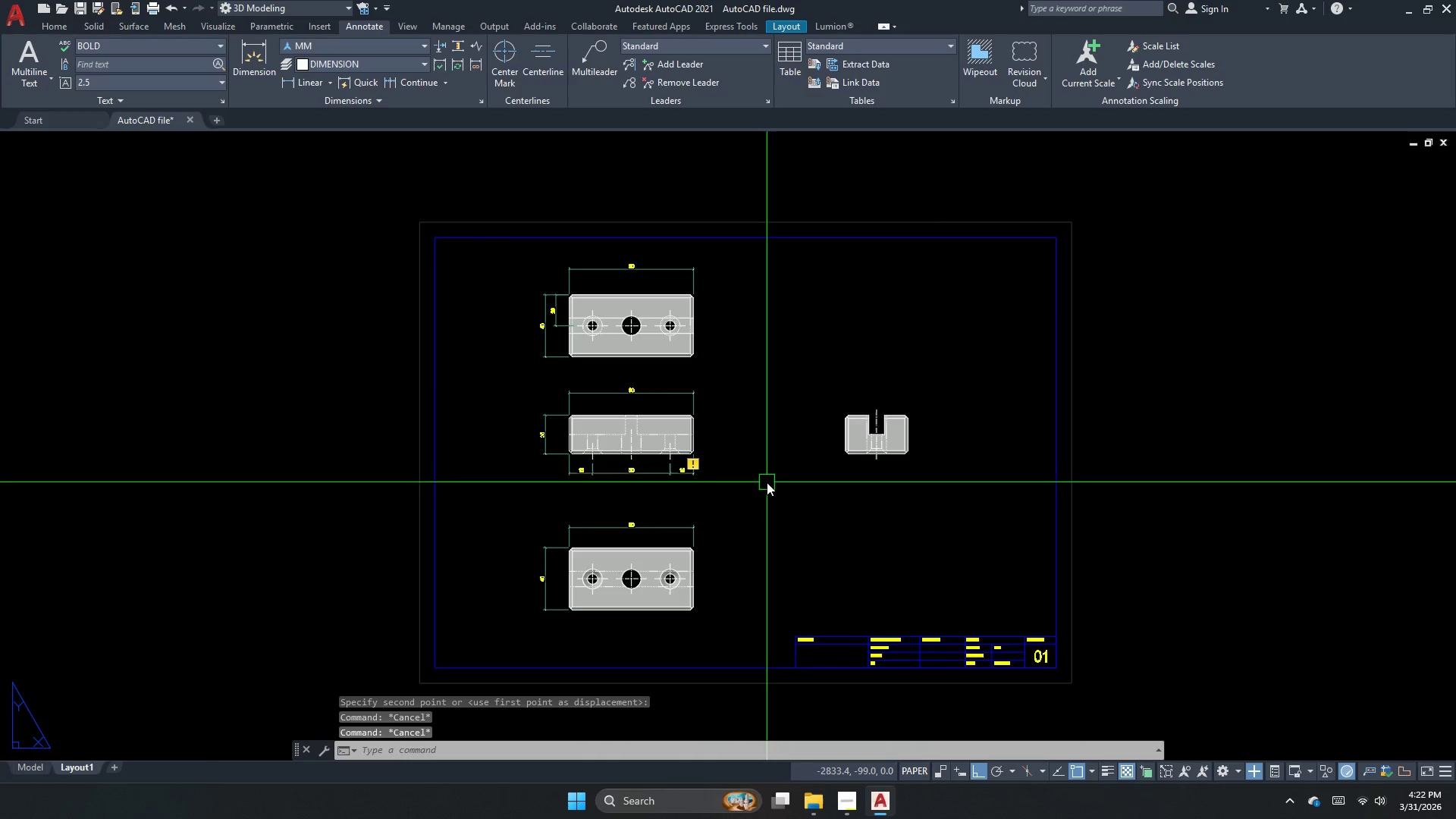 
scroll: coordinate [733, 472], scroll_direction: none, amount: 0.0
 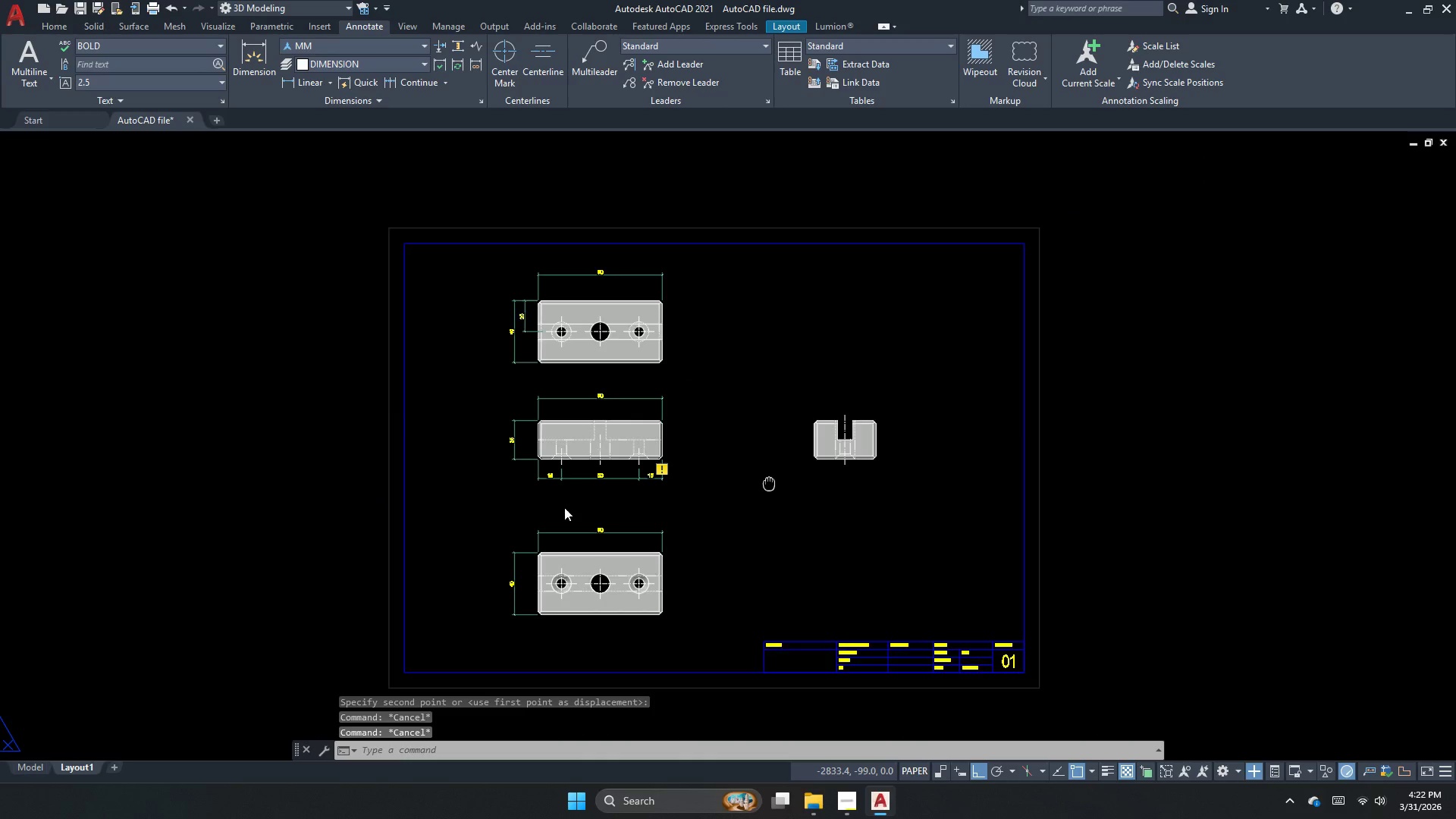 
left_click_drag(start_coordinate=[1308, 554], to_coordinate=[1254, 511])
 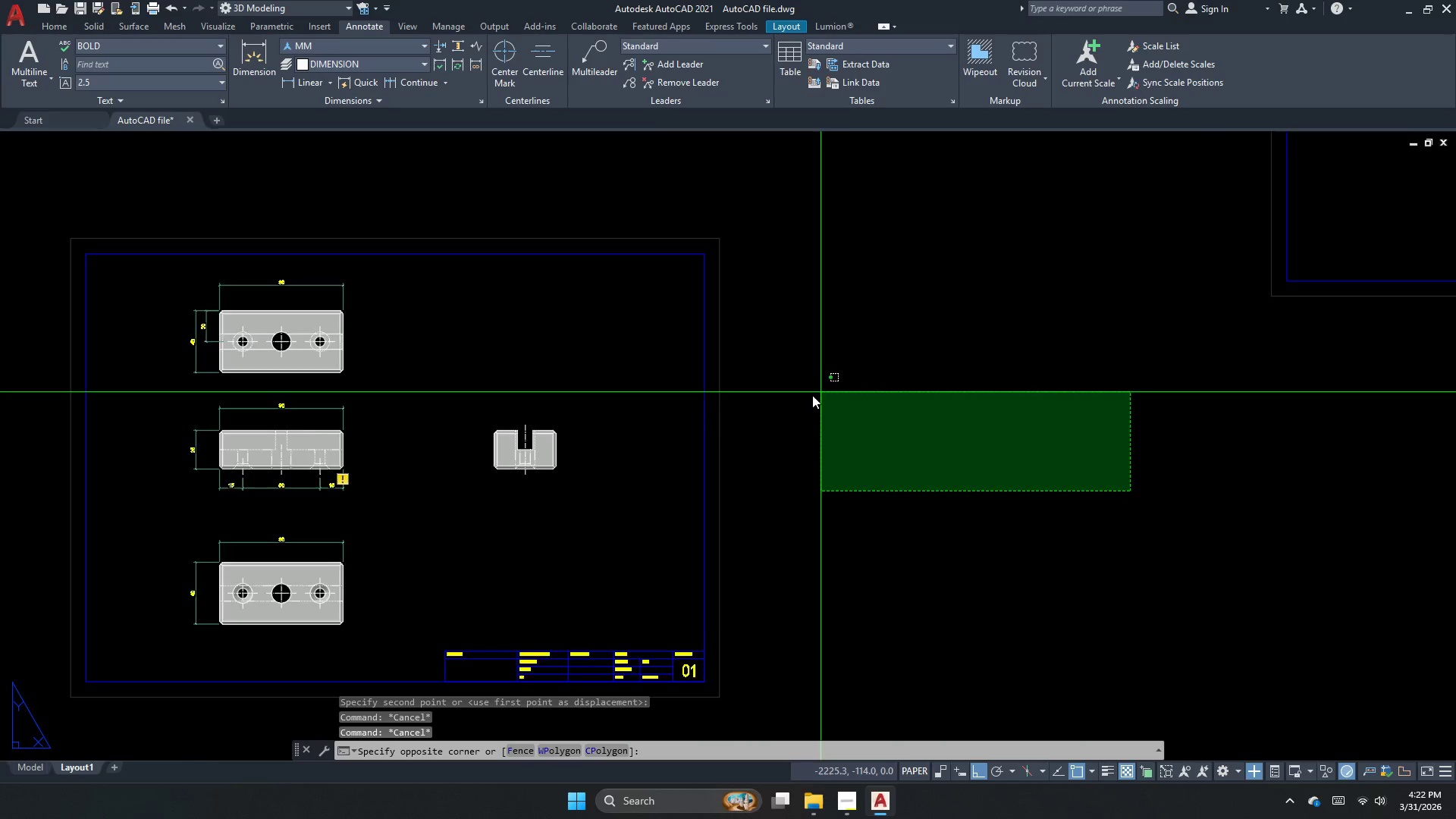 
scroll: coordinate [540, 540], scroll_direction: up, amount: 1.0
 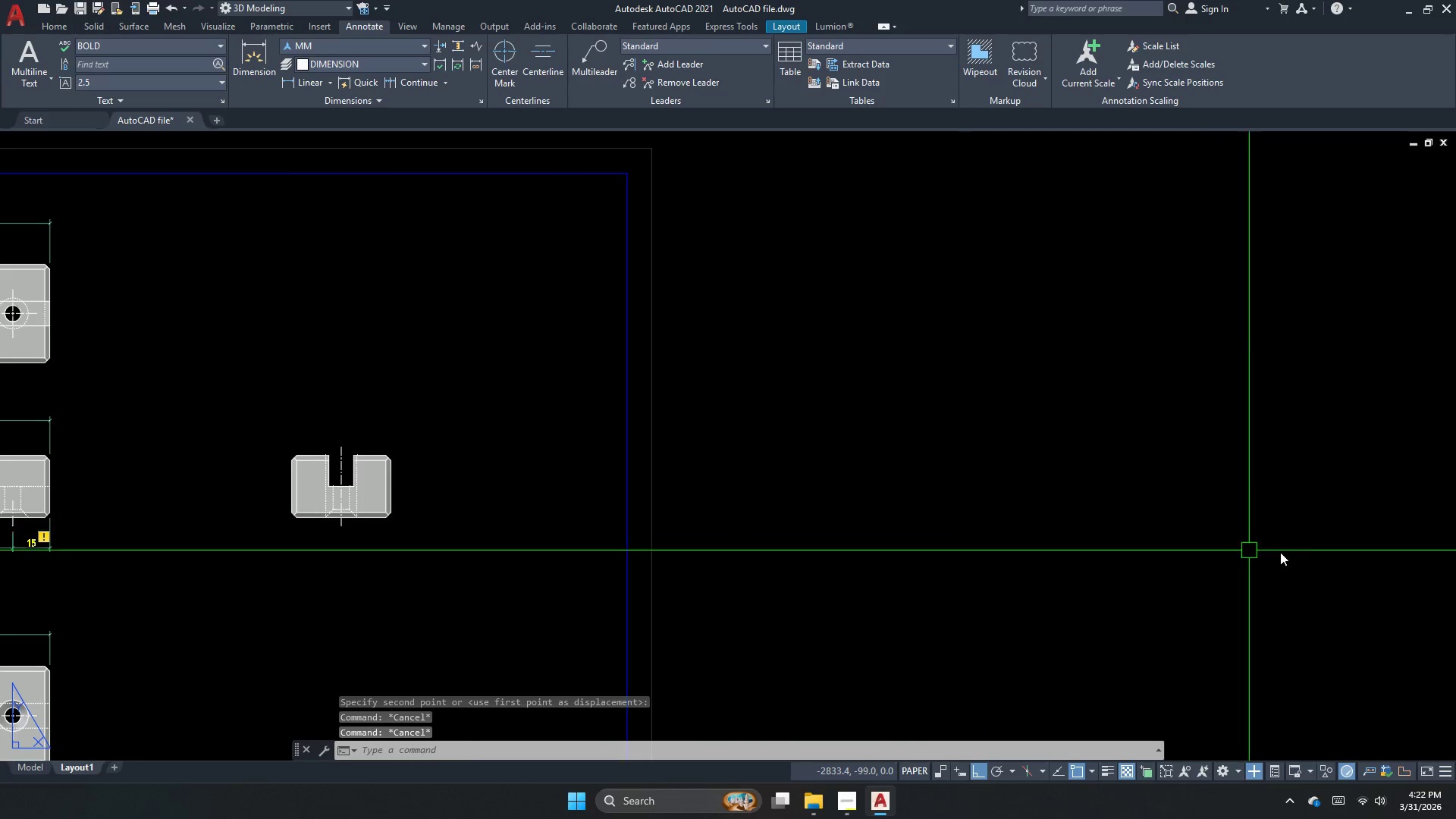 
scroll: coordinate [780, 413], scroll_direction: none, amount: 0.0
 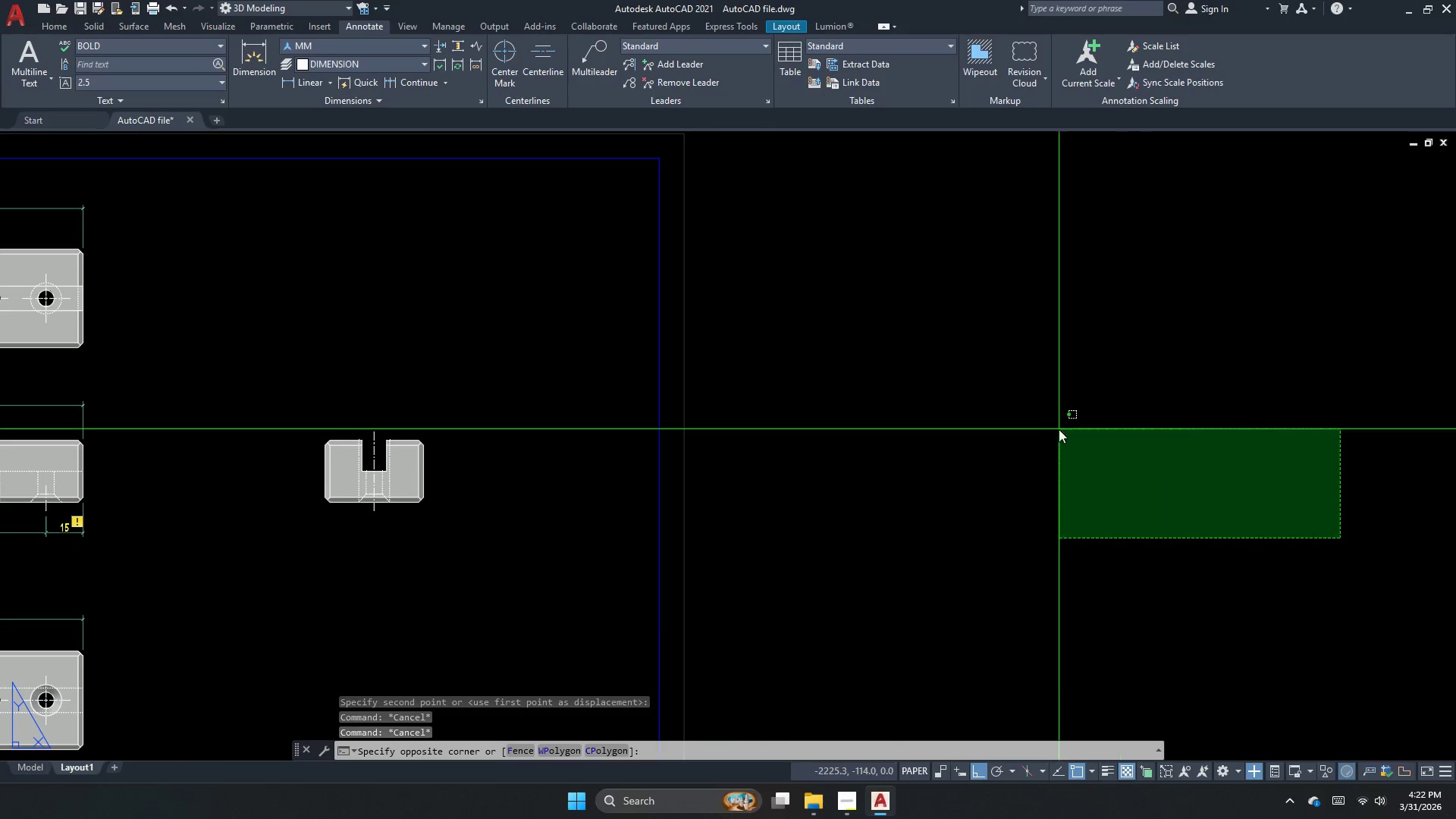 
key(Escape)
 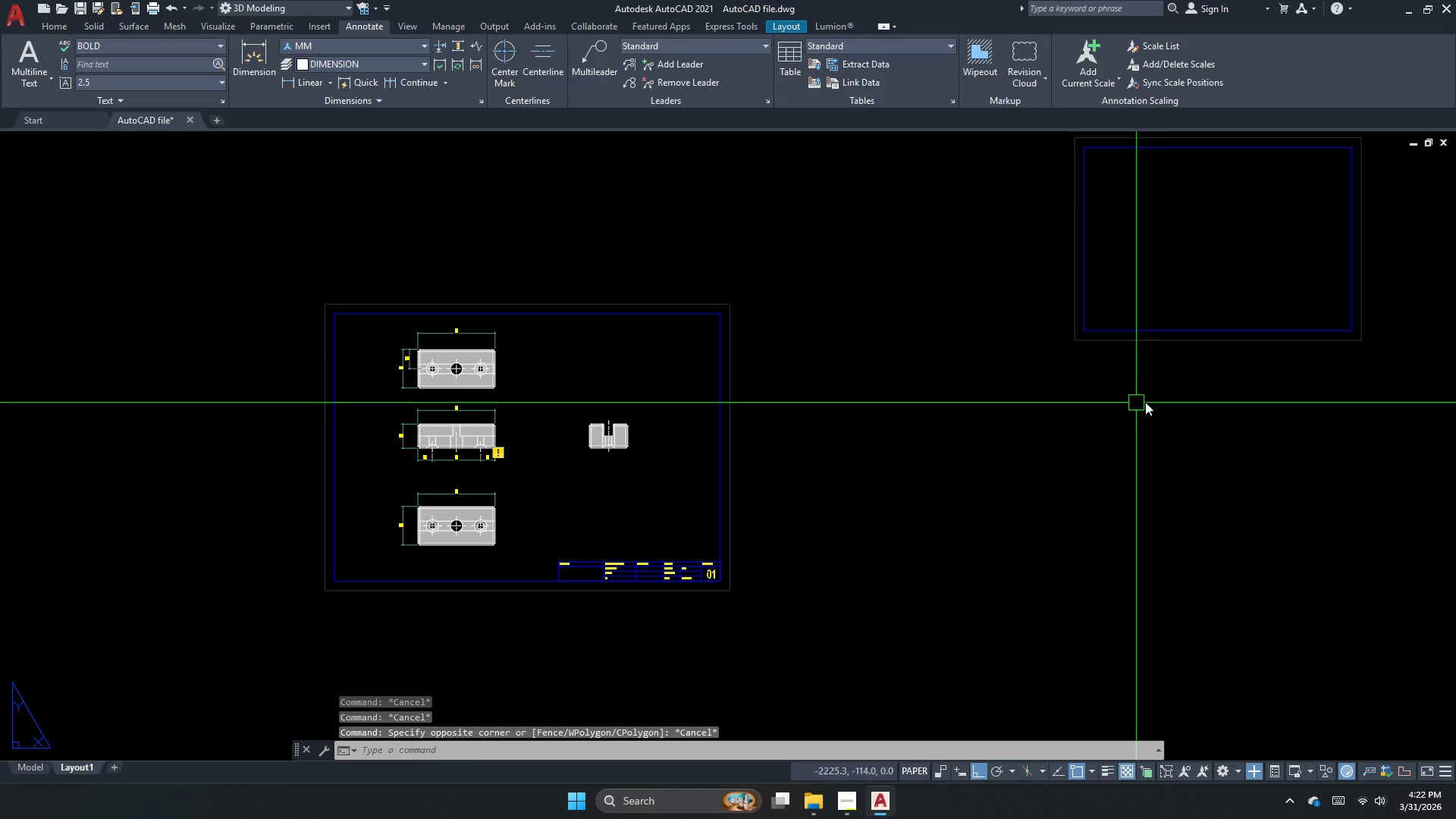 
scroll: coordinate [758, 414], scroll_direction: down, amount: 2.0
 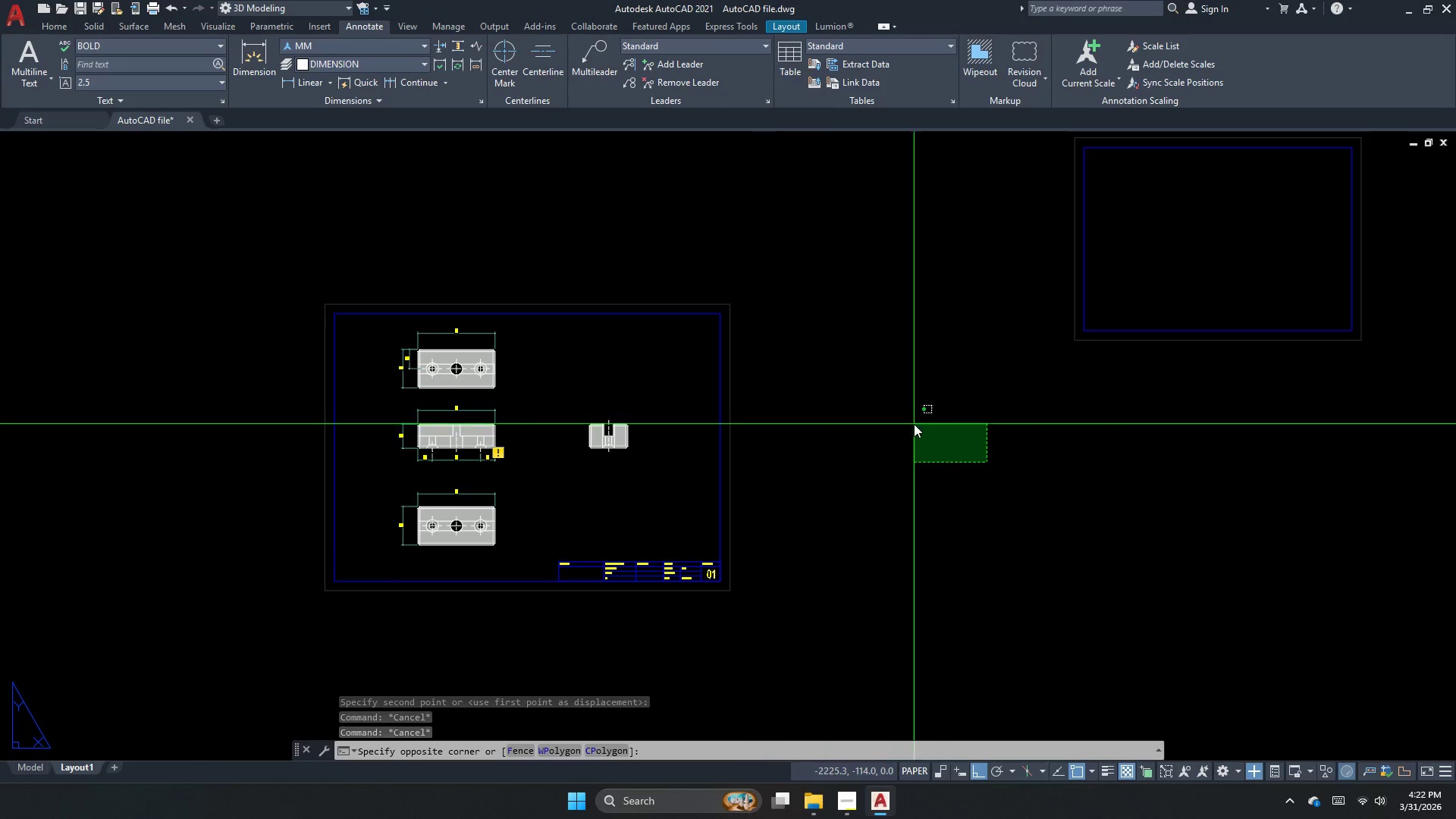 
left_click_drag(start_coordinate=[1163, 405], to_coordinate=[1159, 372])
 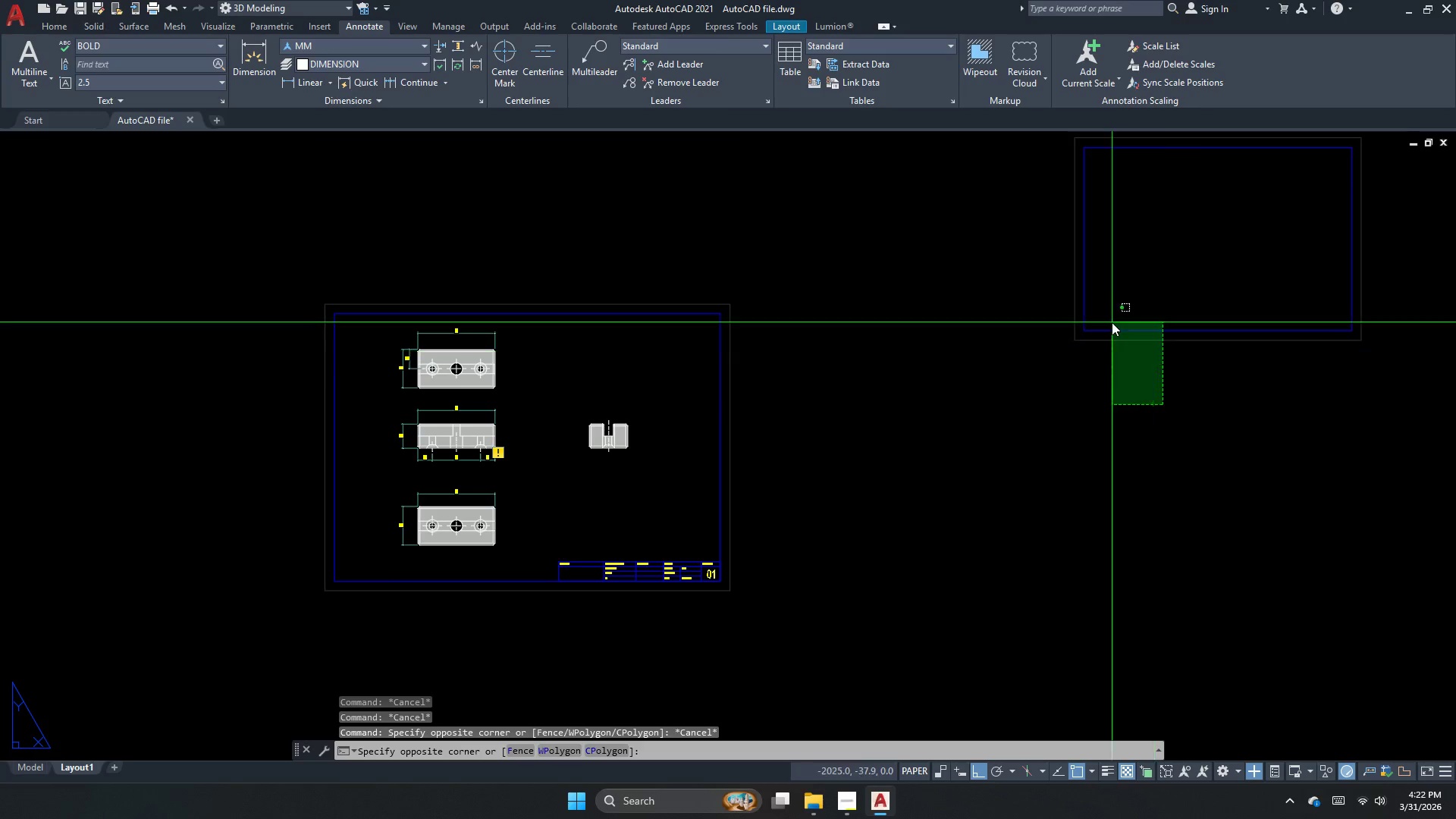 
double_click([1108, 321])
 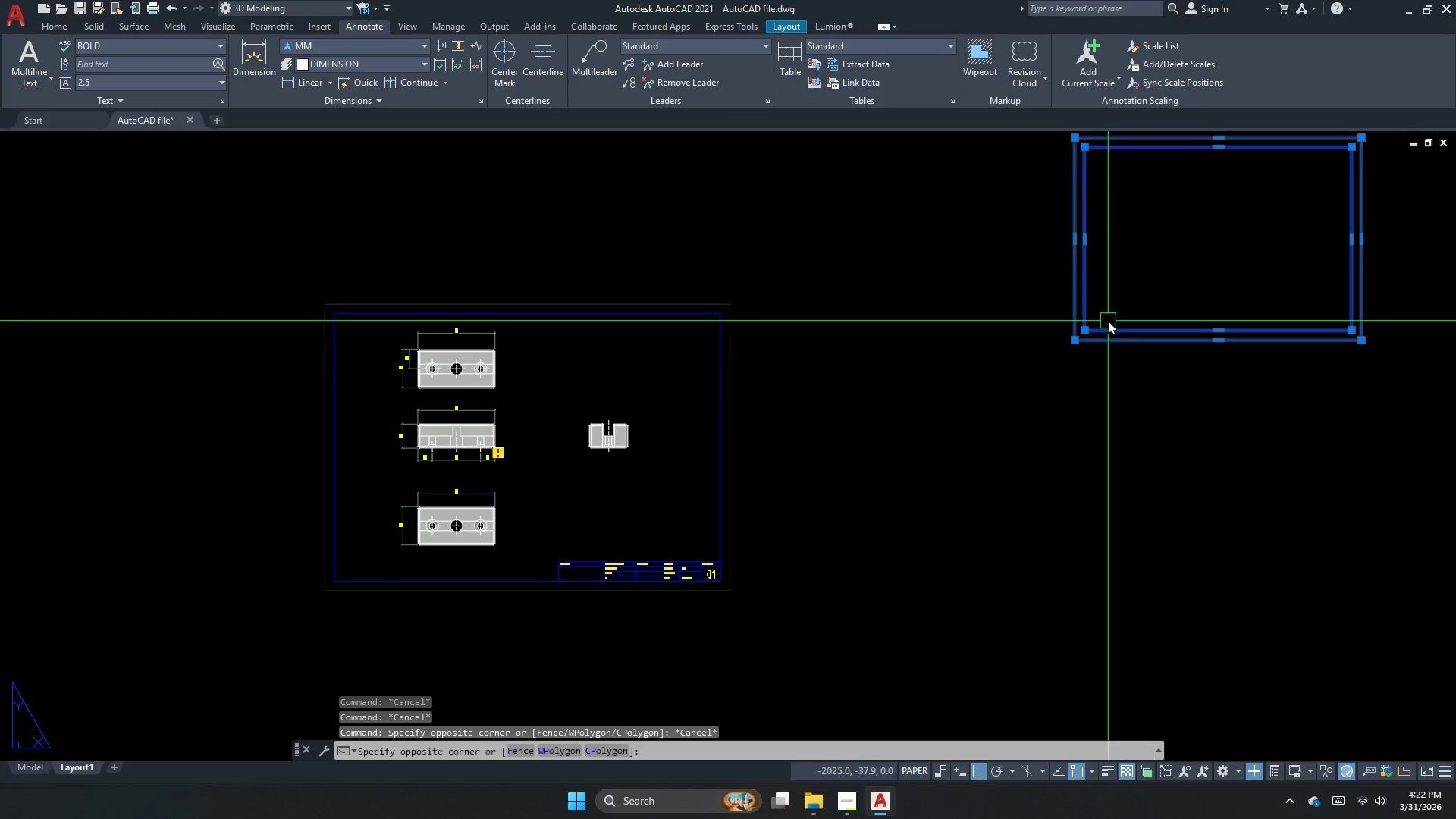 
key(E)
 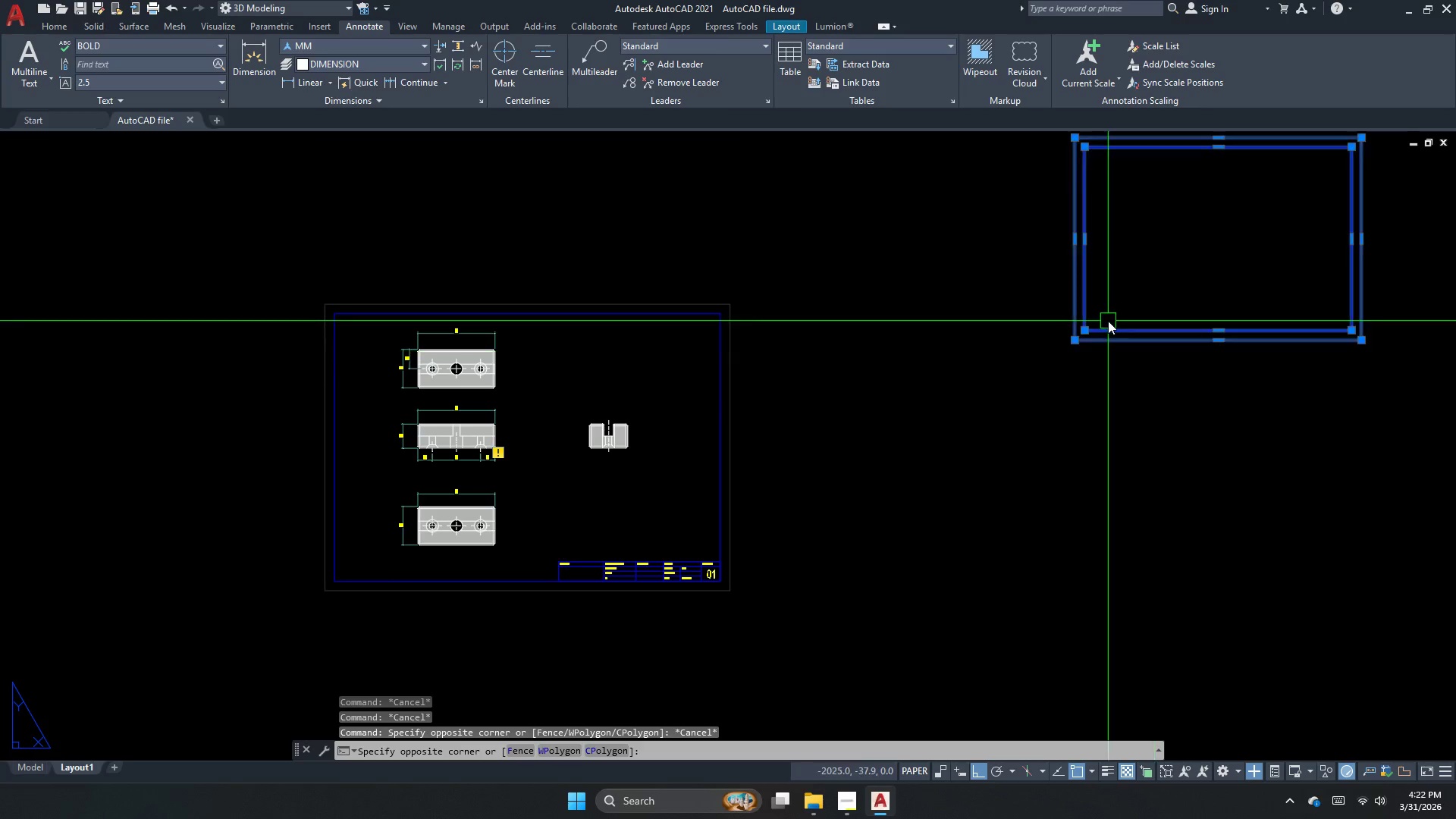 
key(Space)
 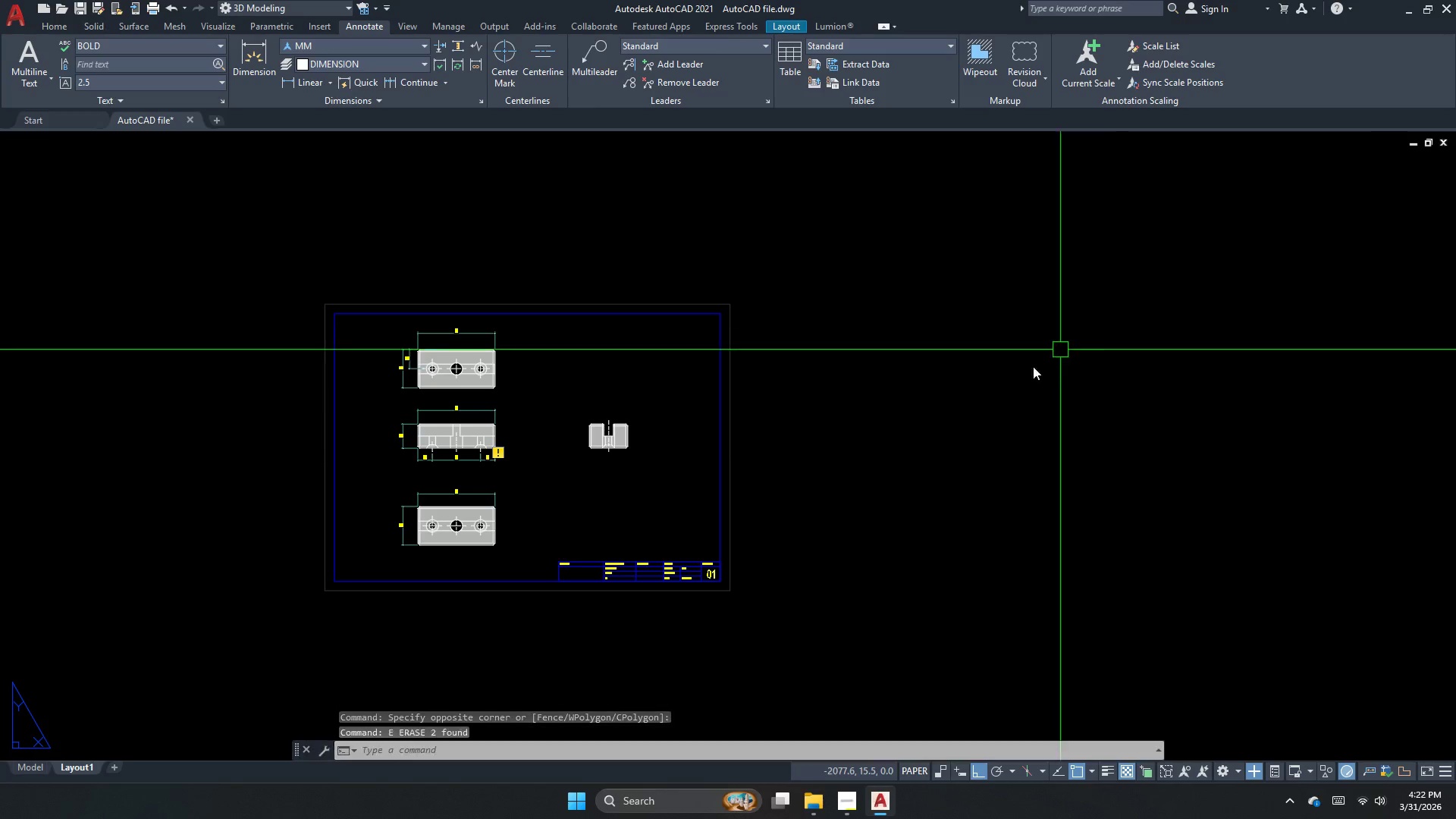 
key(Escape)
 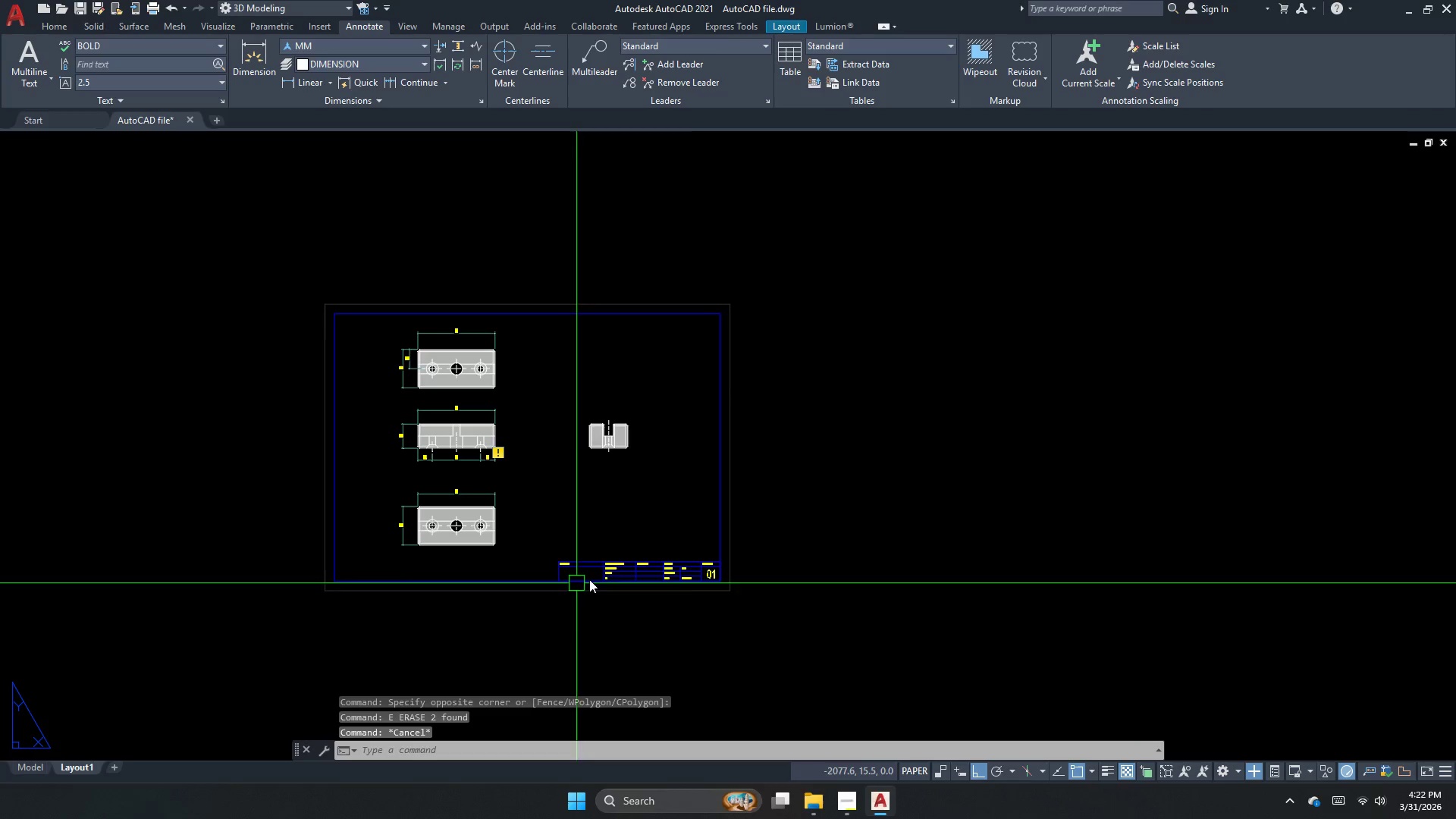 
left_click([585, 568])
 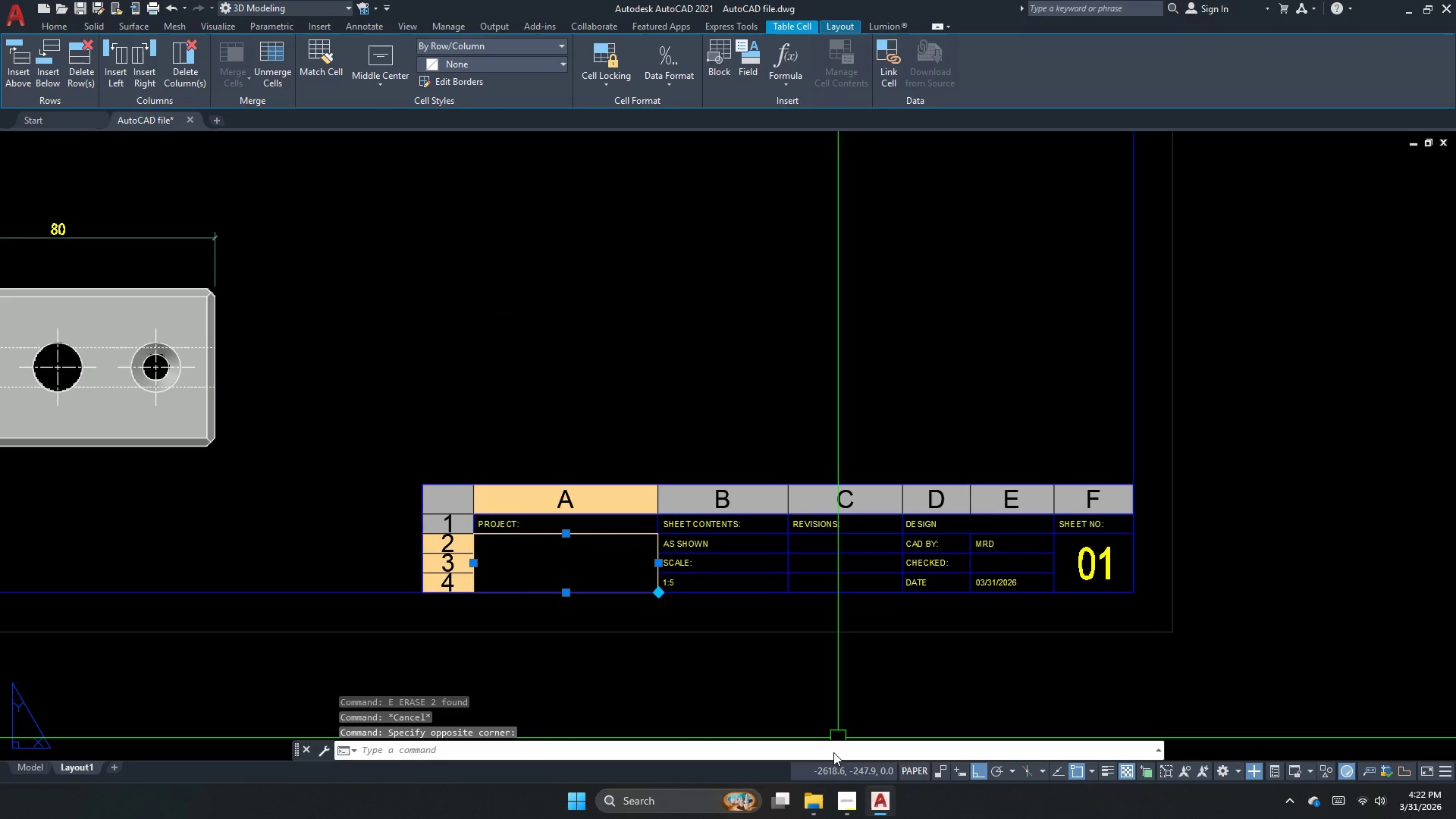 
scroll: coordinate [585, 575], scroll_direction: up, amount: 3.0
 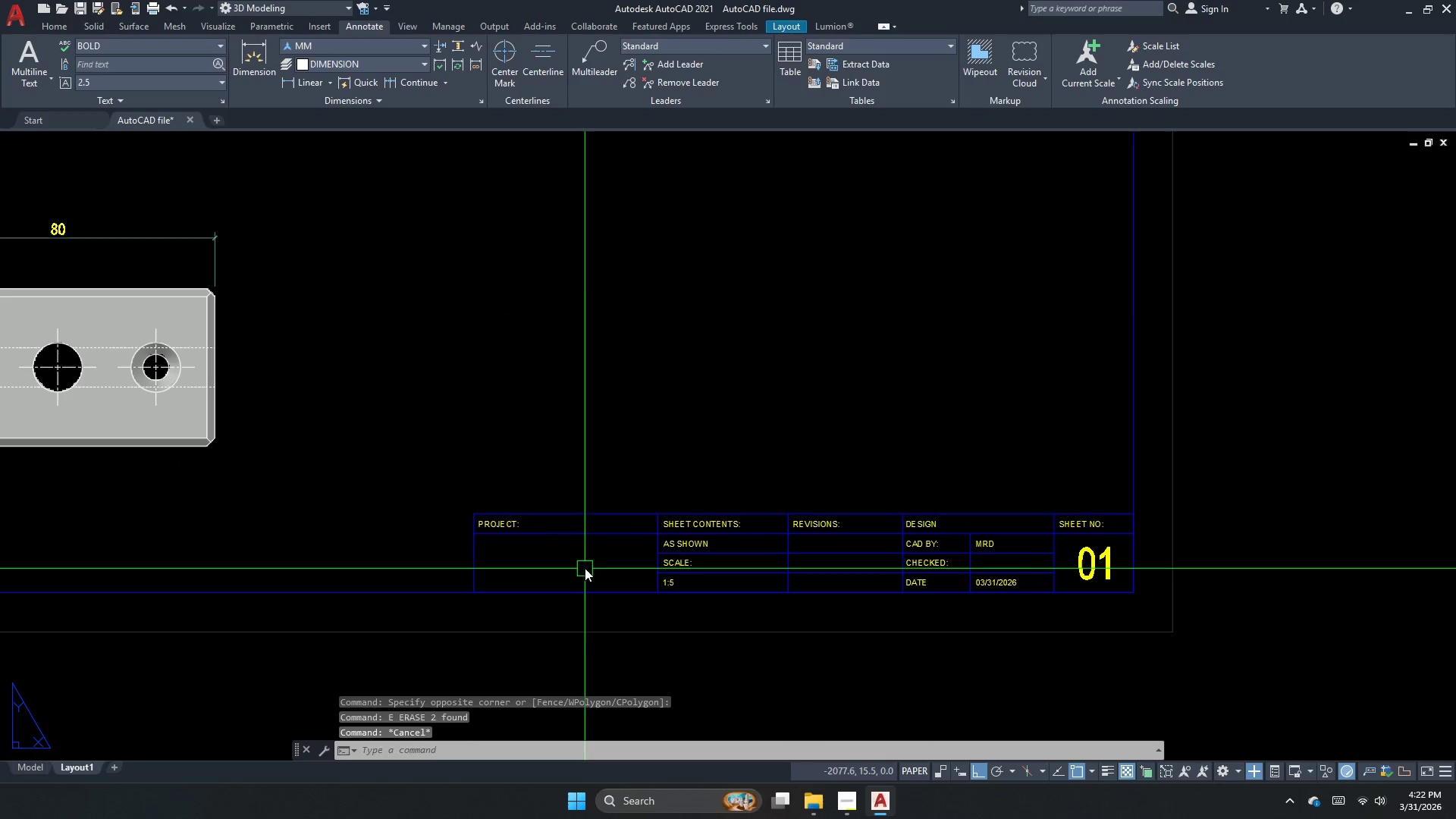 
left_click([848, 811])